 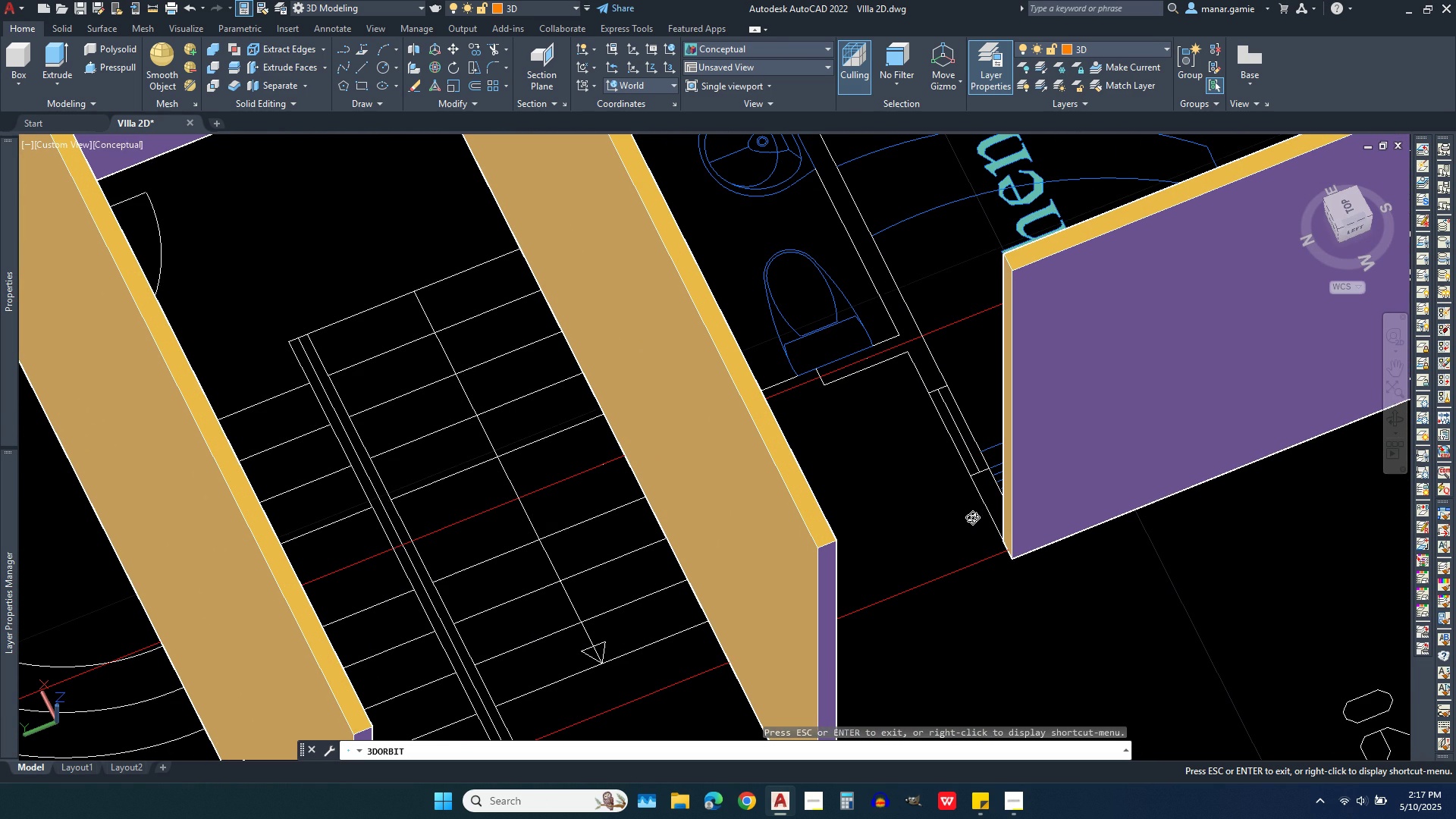 
scroll: coordinate [935, 567], scroll_direction: down, amount: 5.0
 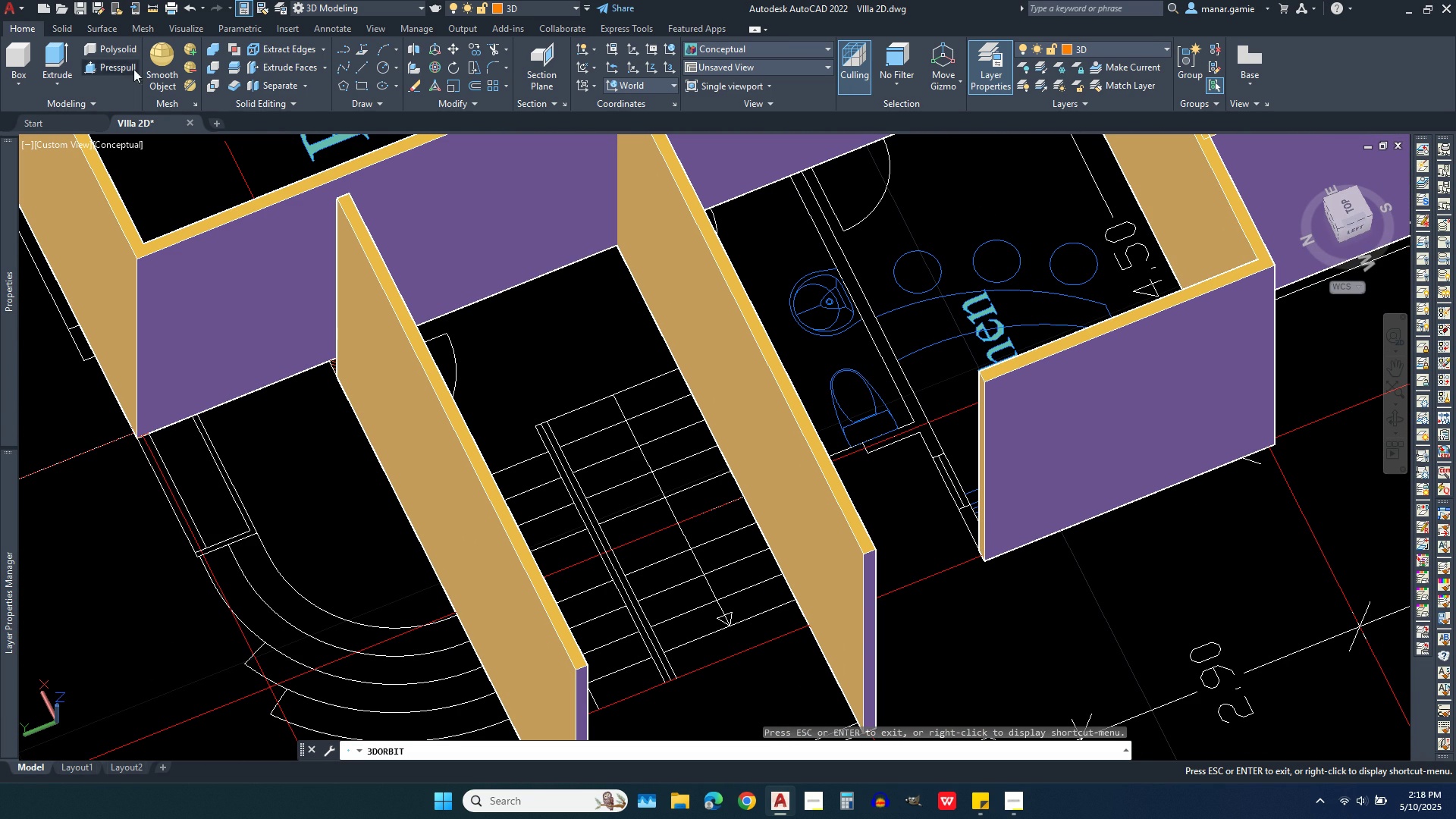 
left_click([96, 52])
 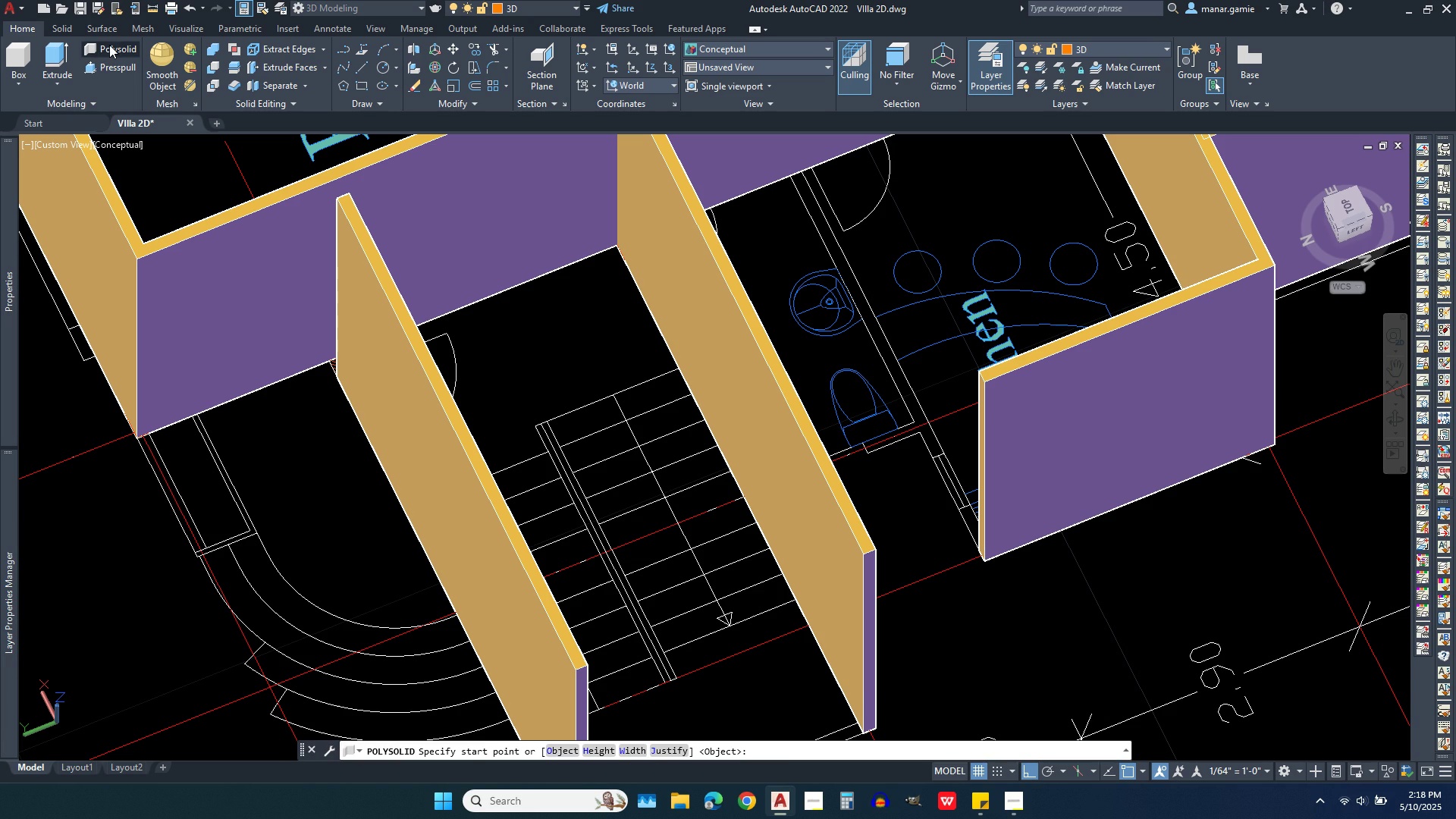 
left_click([109, 45])
 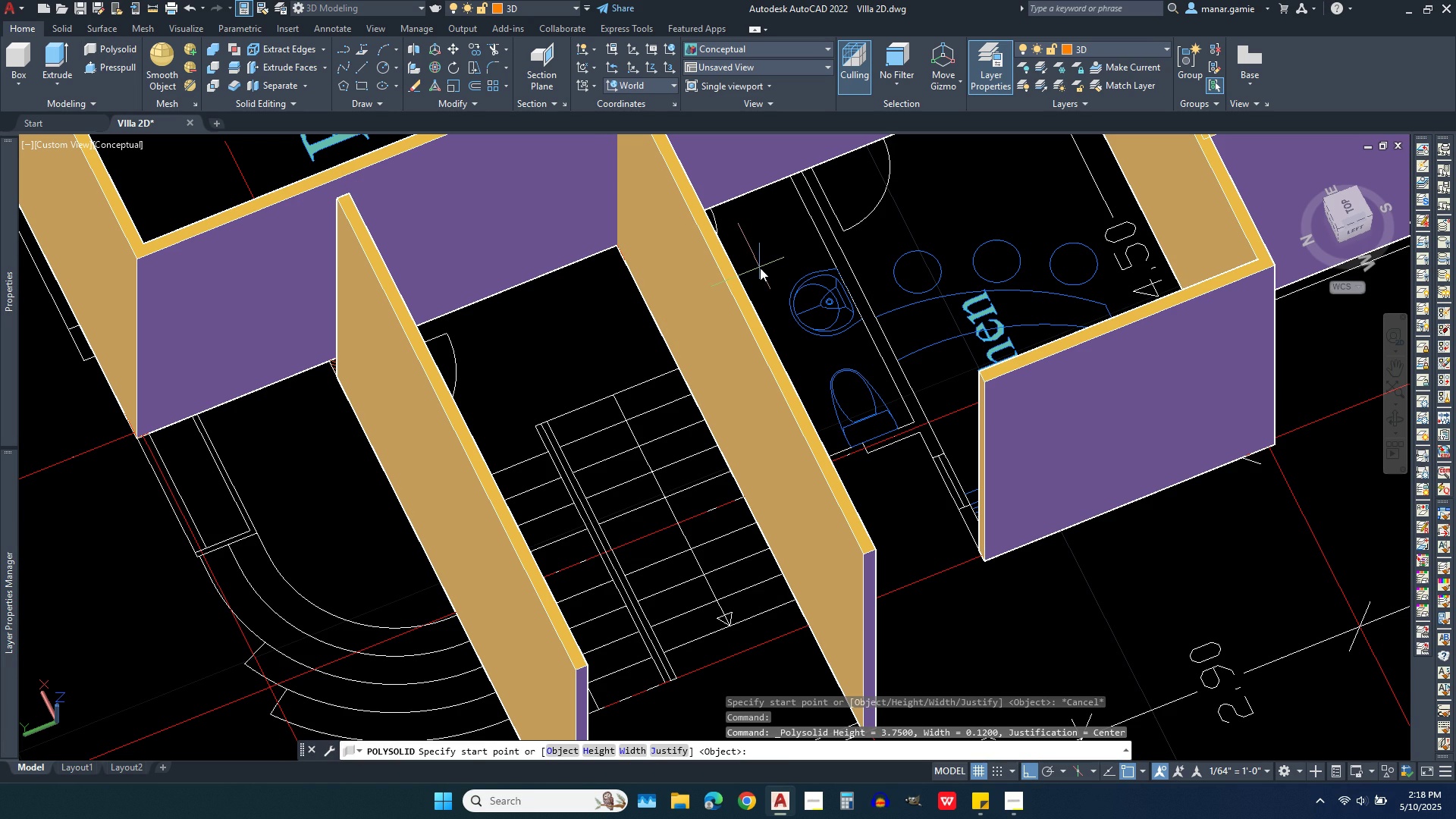 
key(J)
 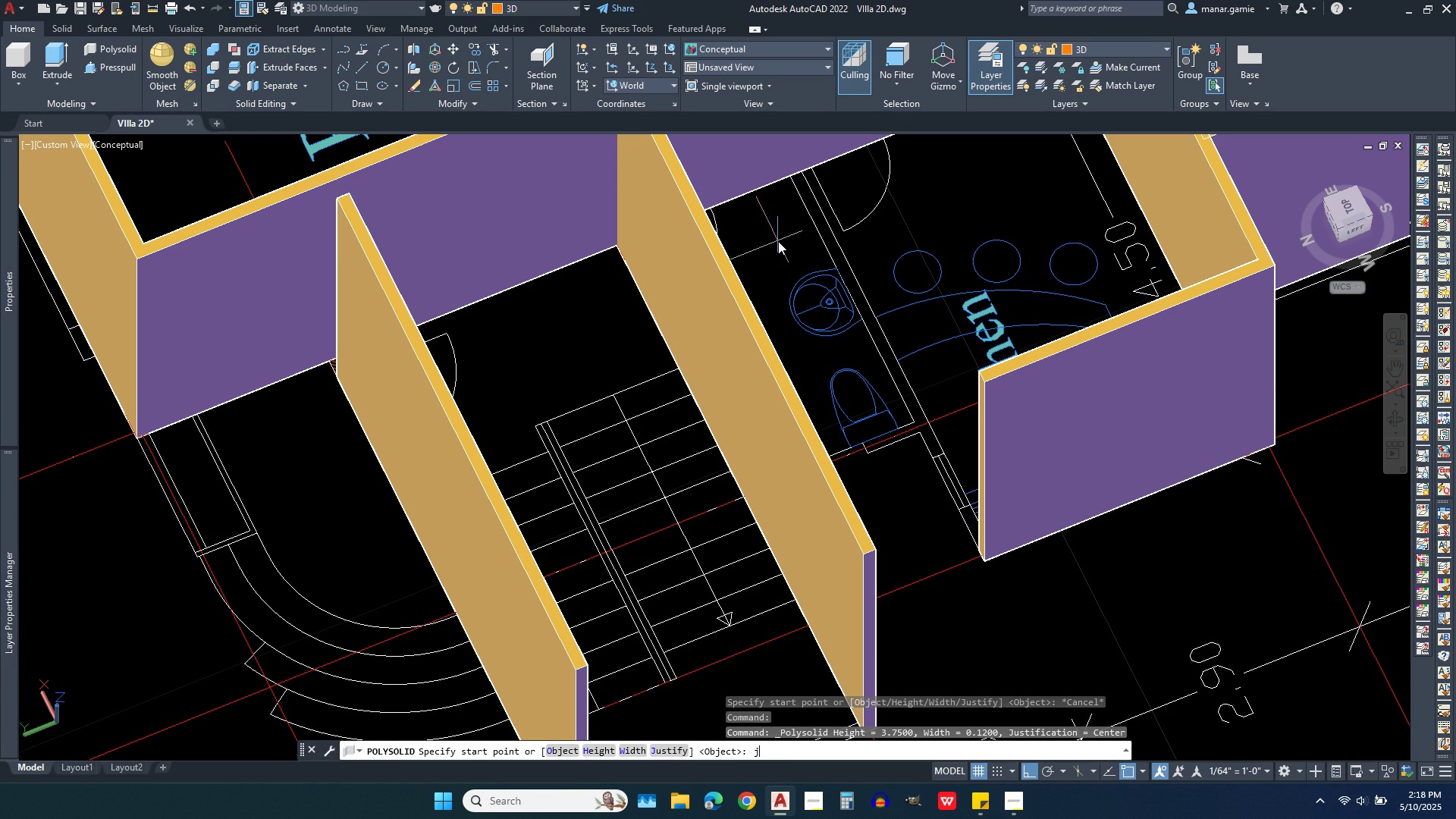 
key(Enter)
 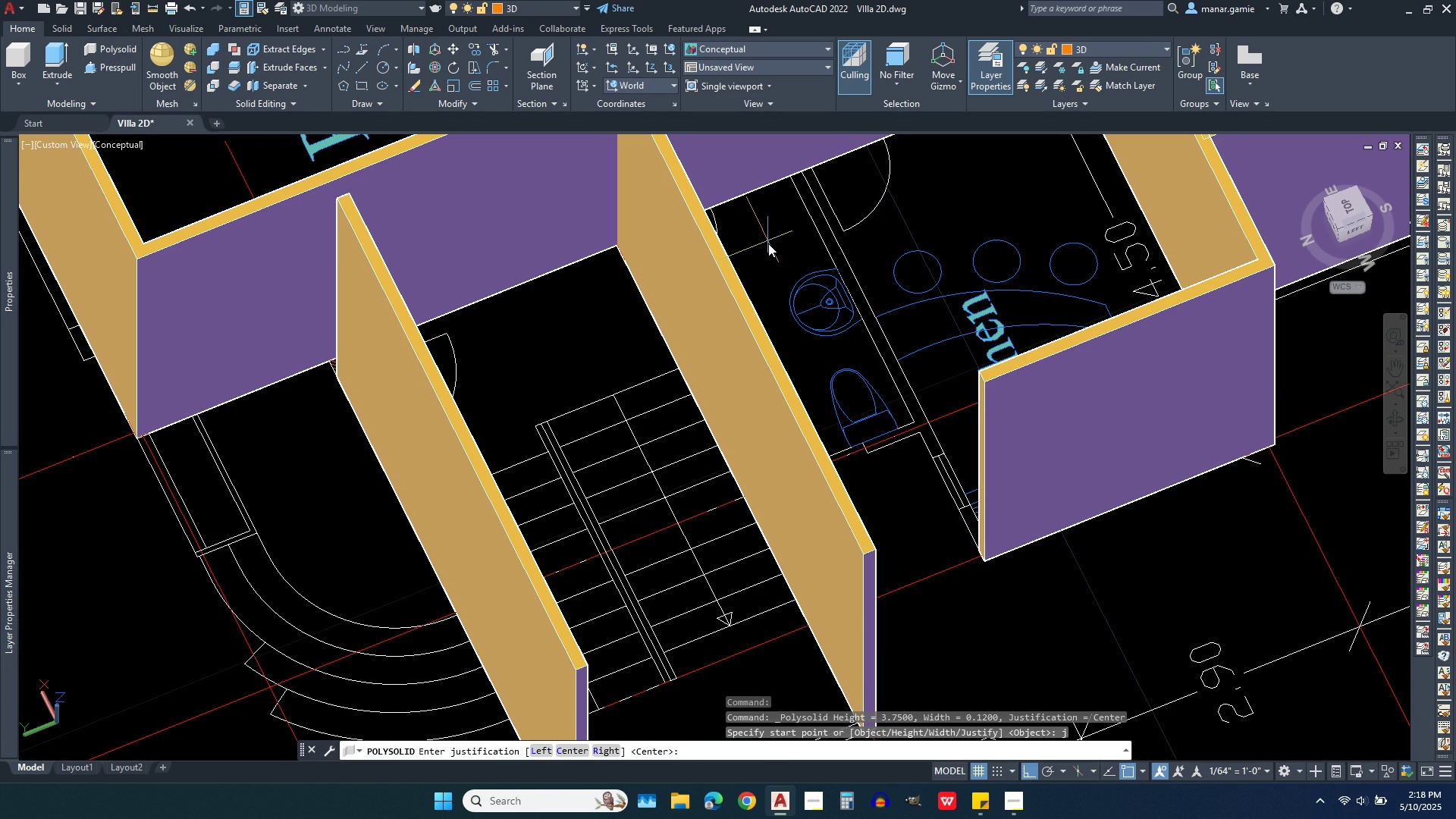 
key(L)
 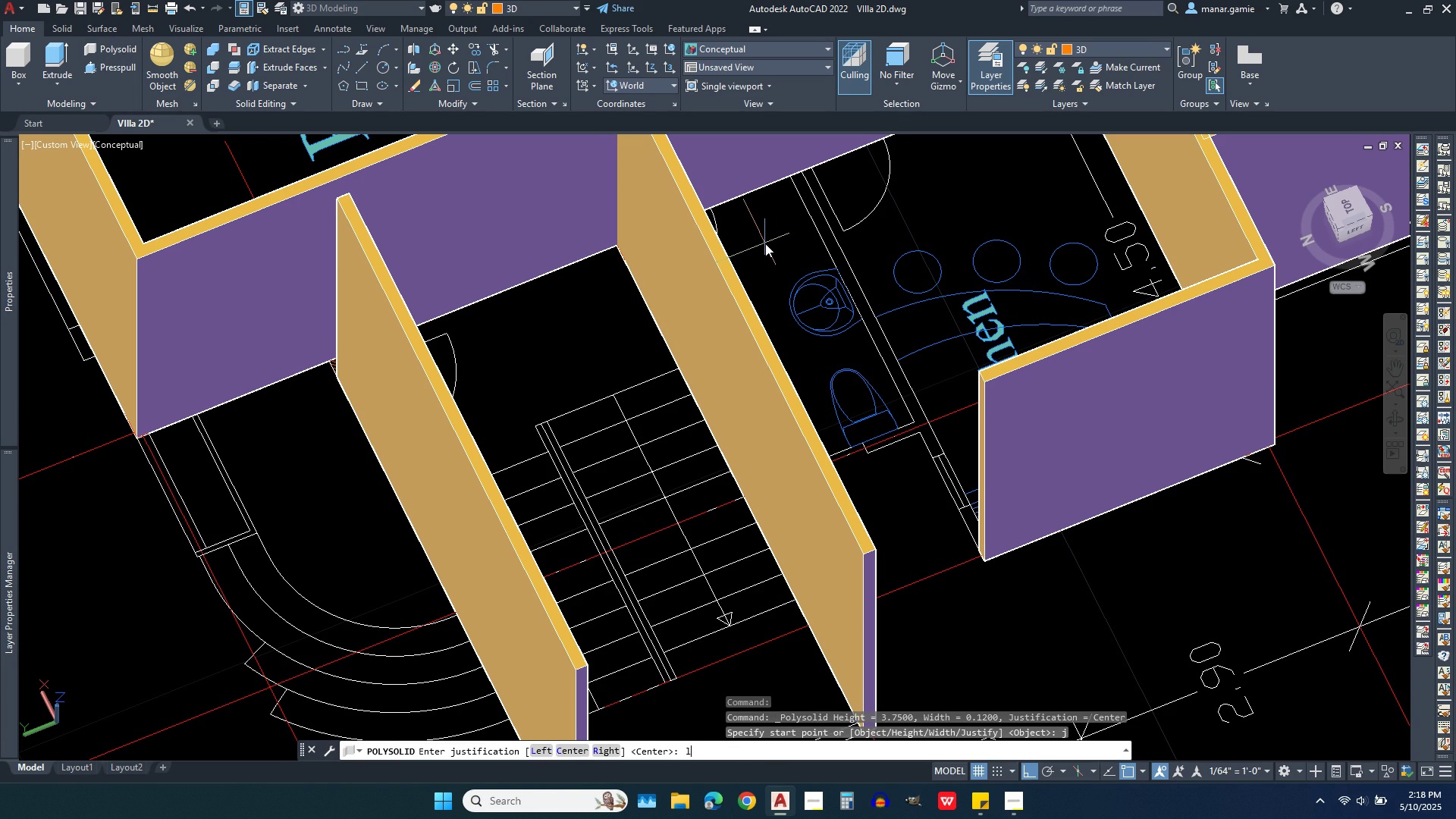 
key(Enter)
 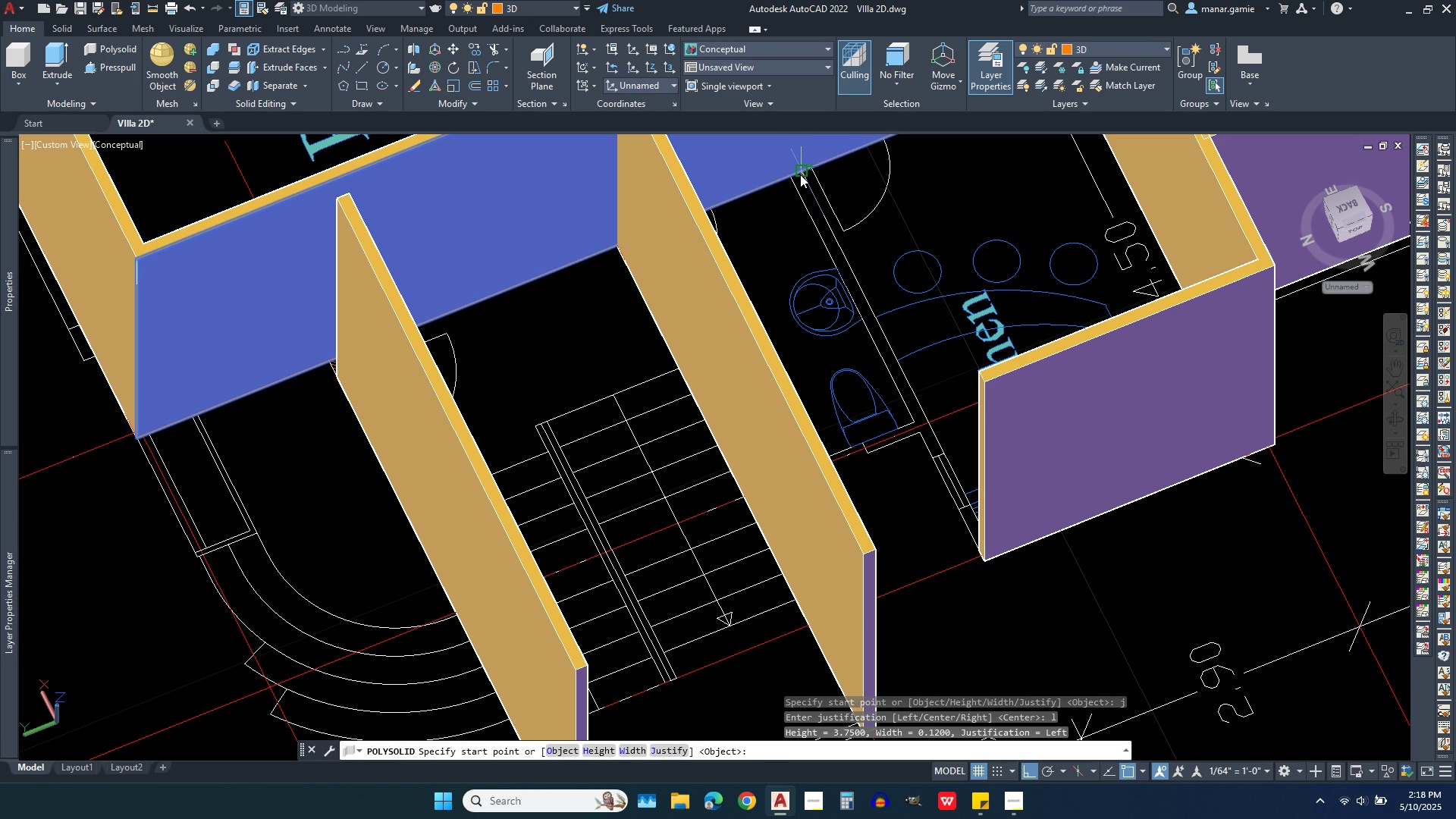 
left_click([800, 174])
 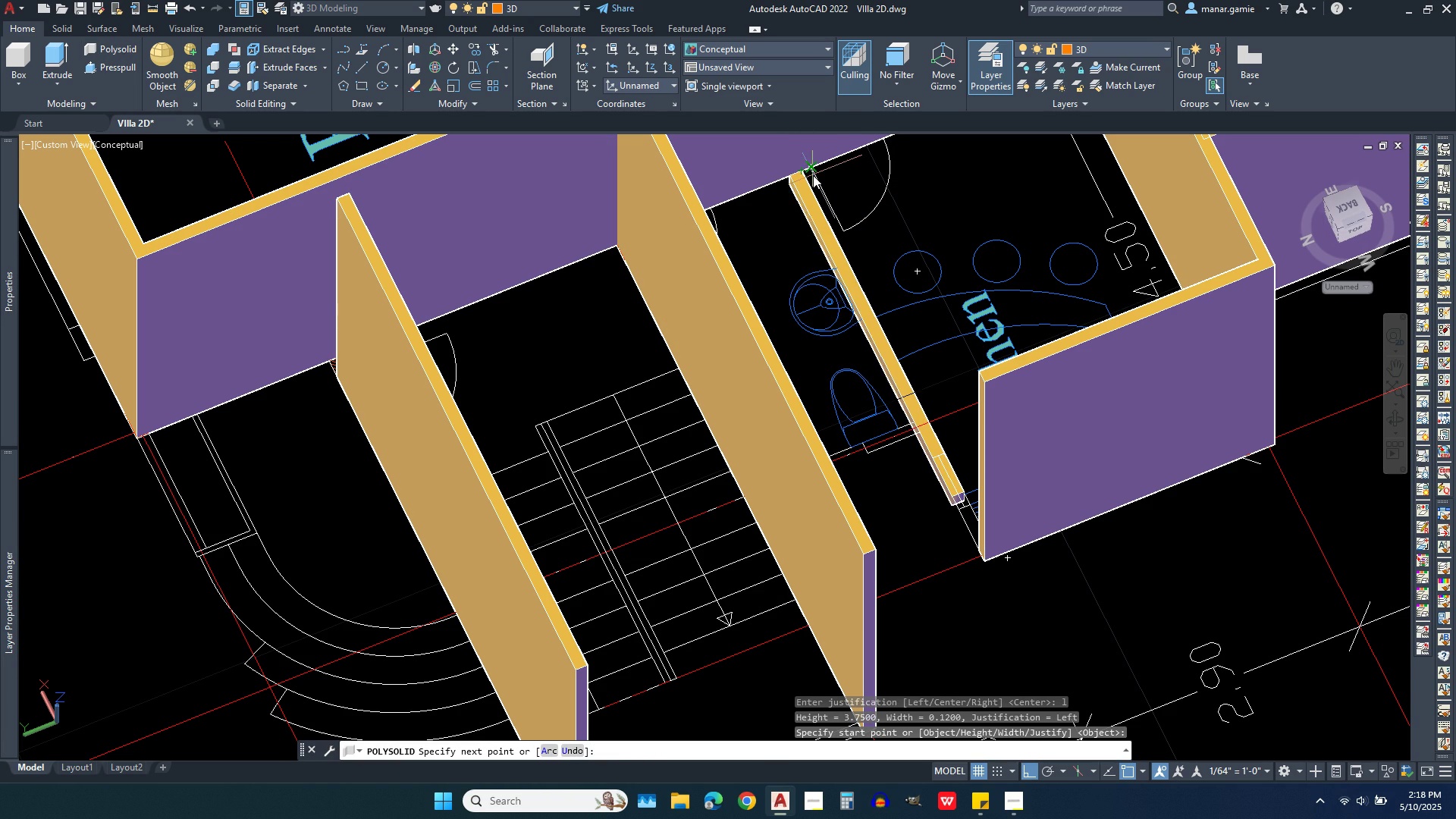 
key(Escape)
 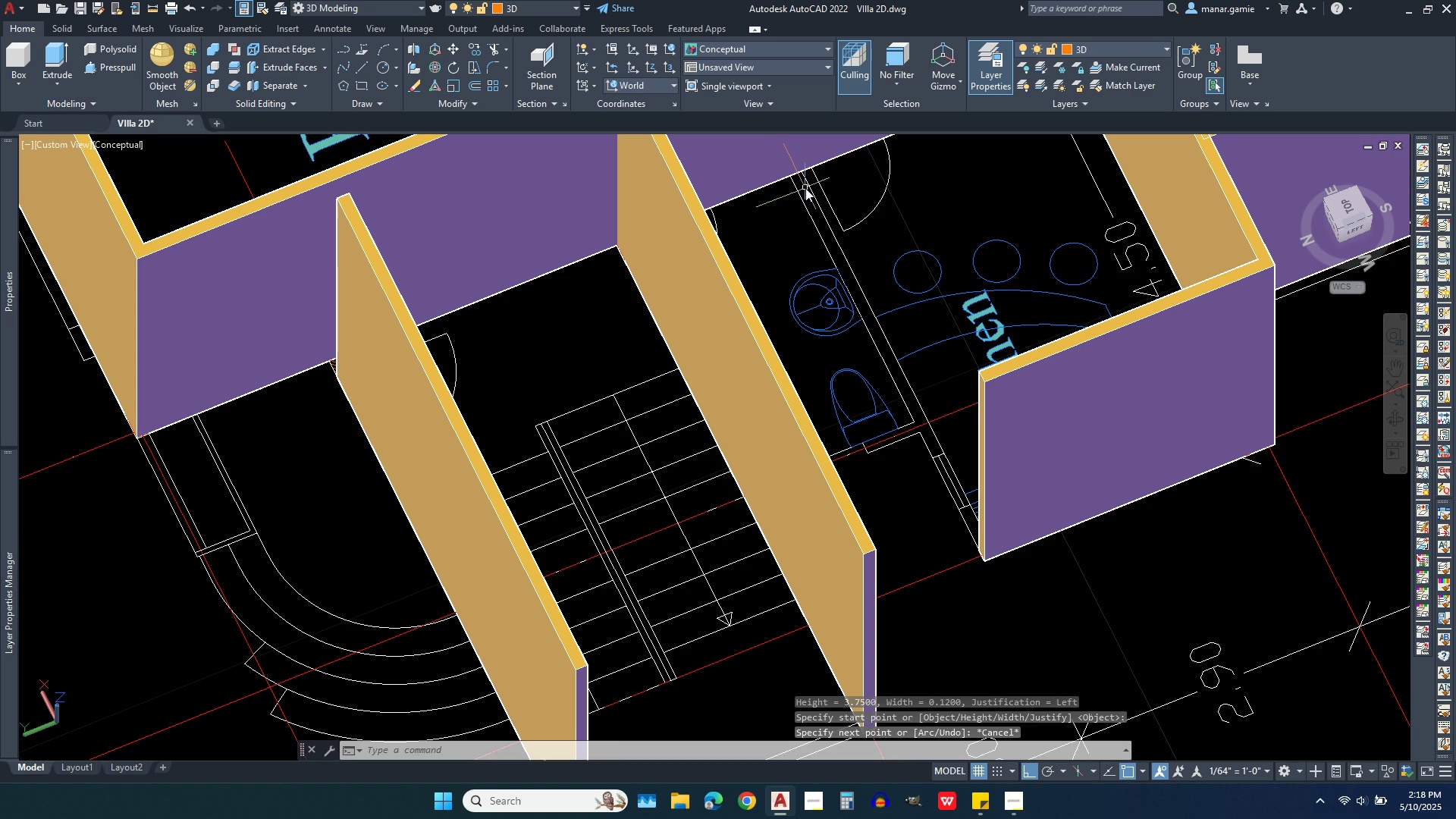 
right_click([805, 190])
 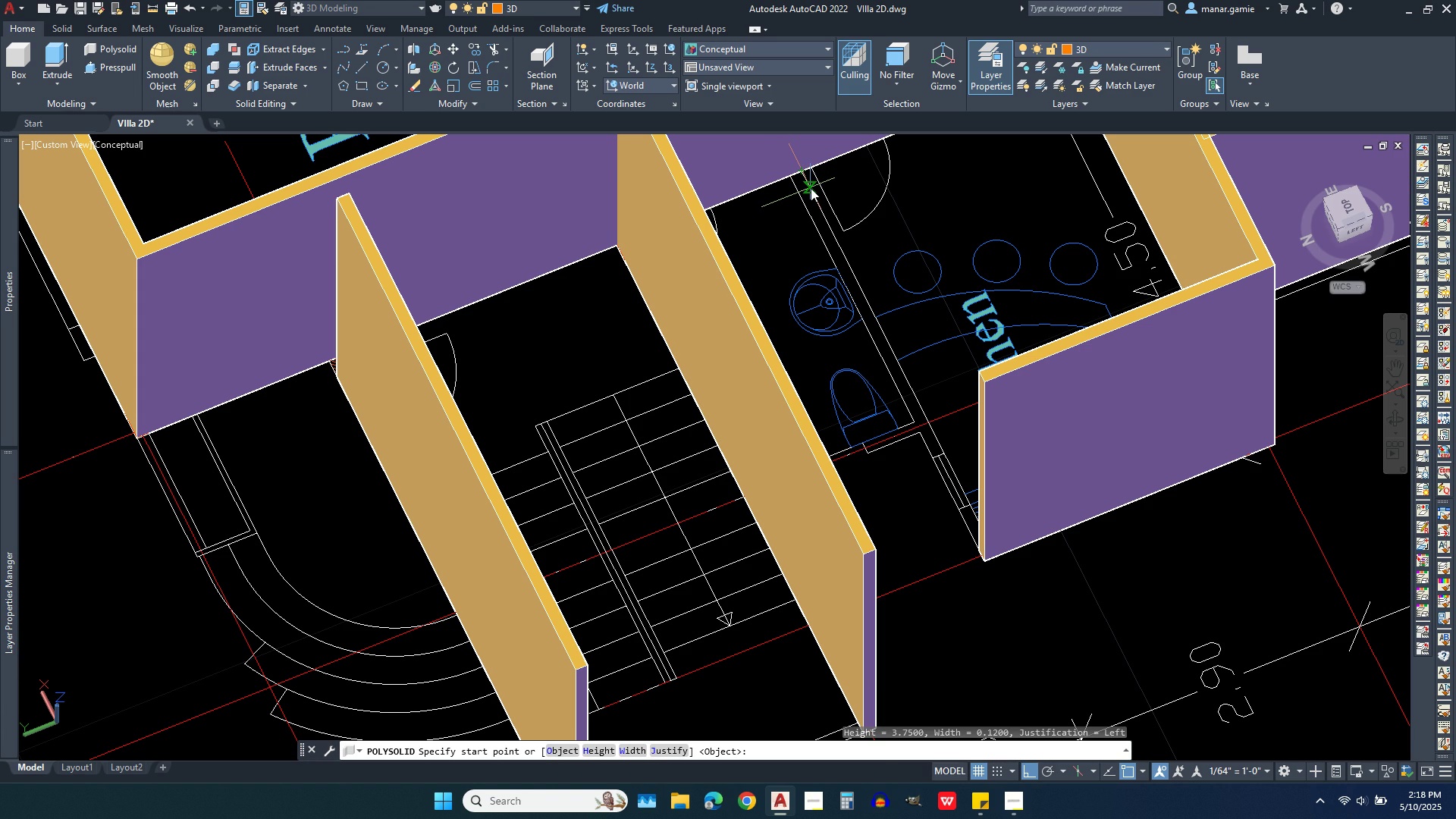 
left_click([811, 188])
 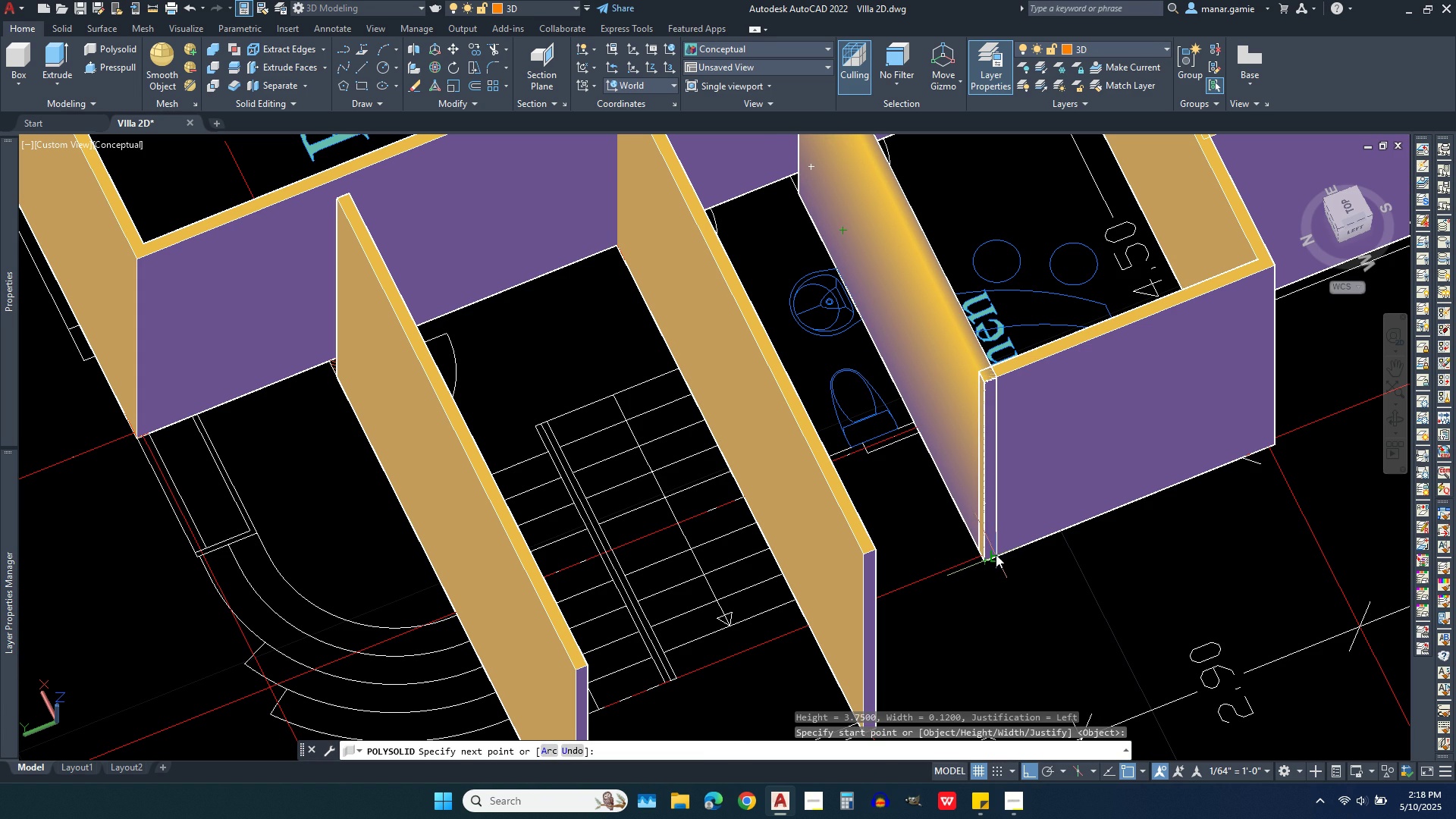 
scroll: coordinate [999, 551], scroll_direction: up, amount: 5.0
 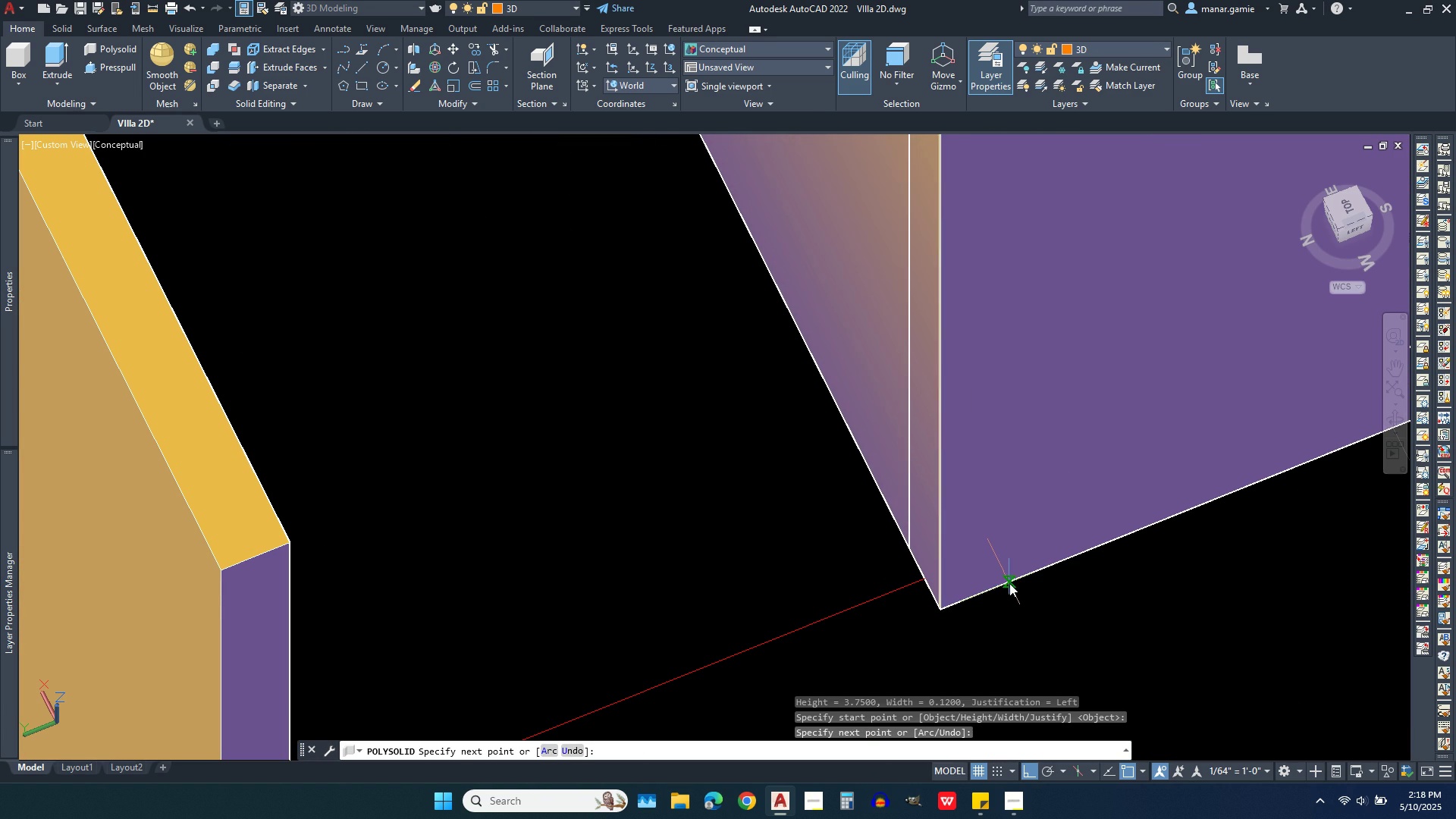 
left_click([1009, 583])
 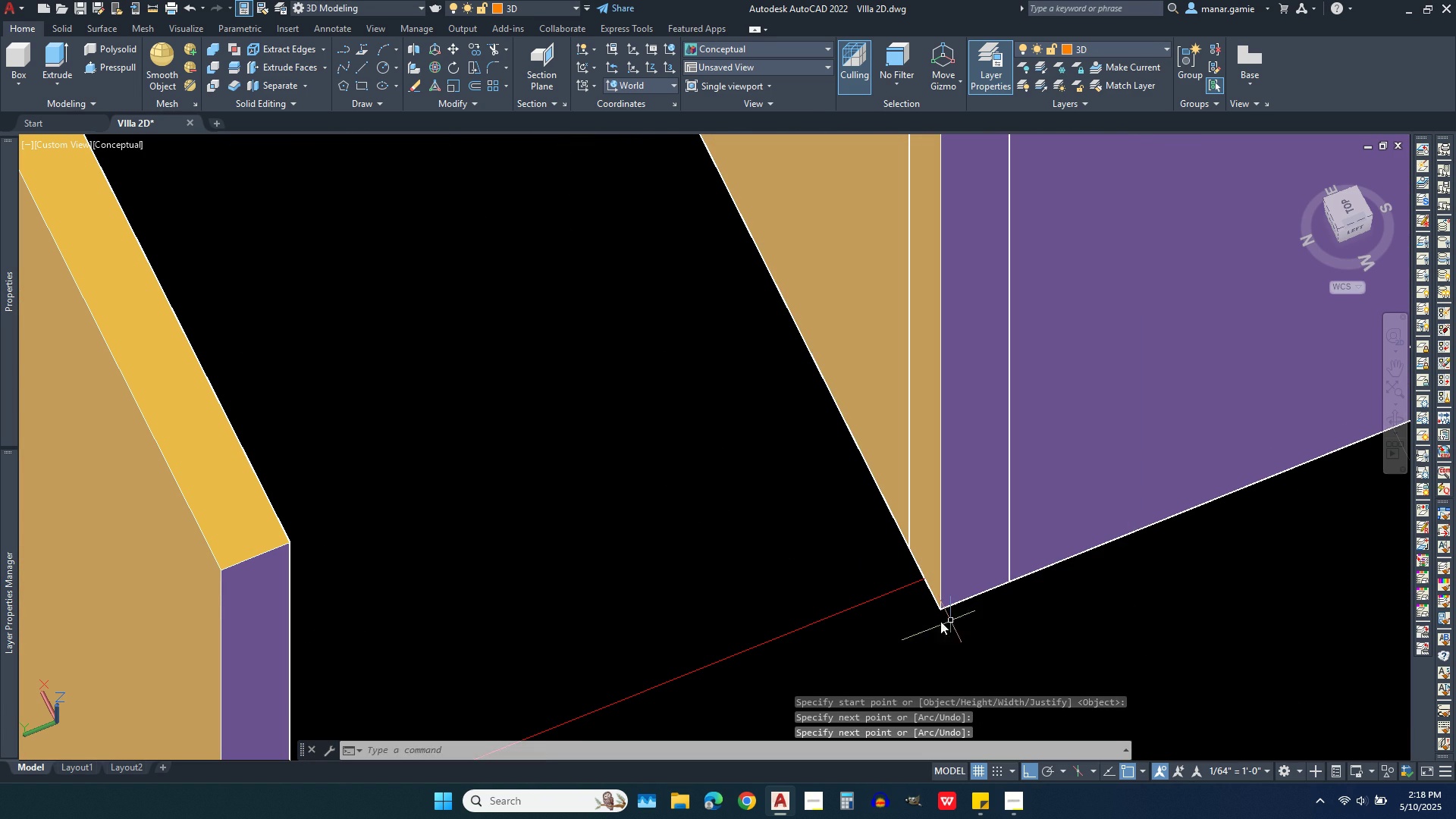 
scroll: coordinate [1025, 457], scroll_direction: down, amount: 2.0
 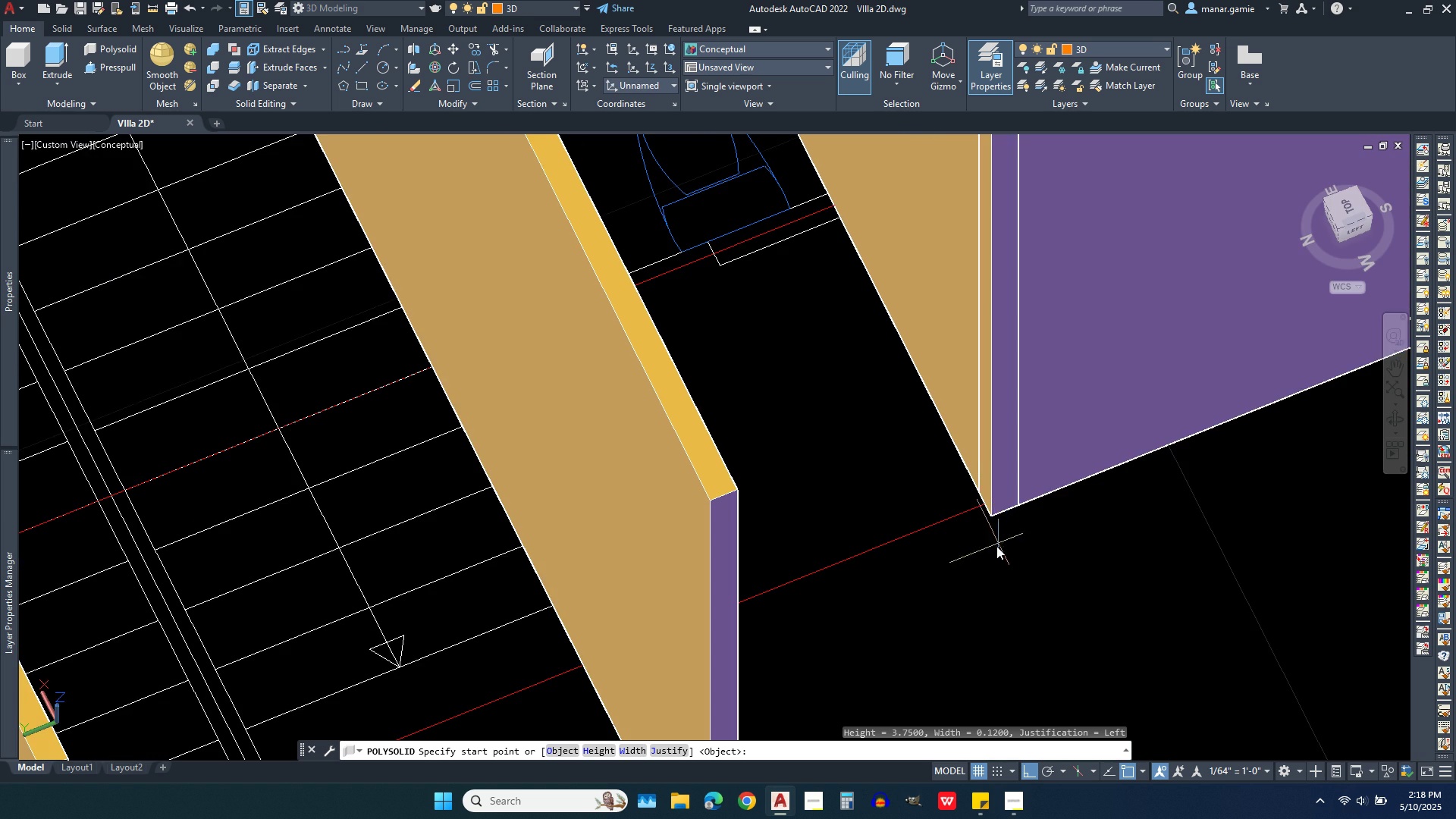 
scroll: coordinate [991, 549], scroll_direction: up, amount: 3.0
 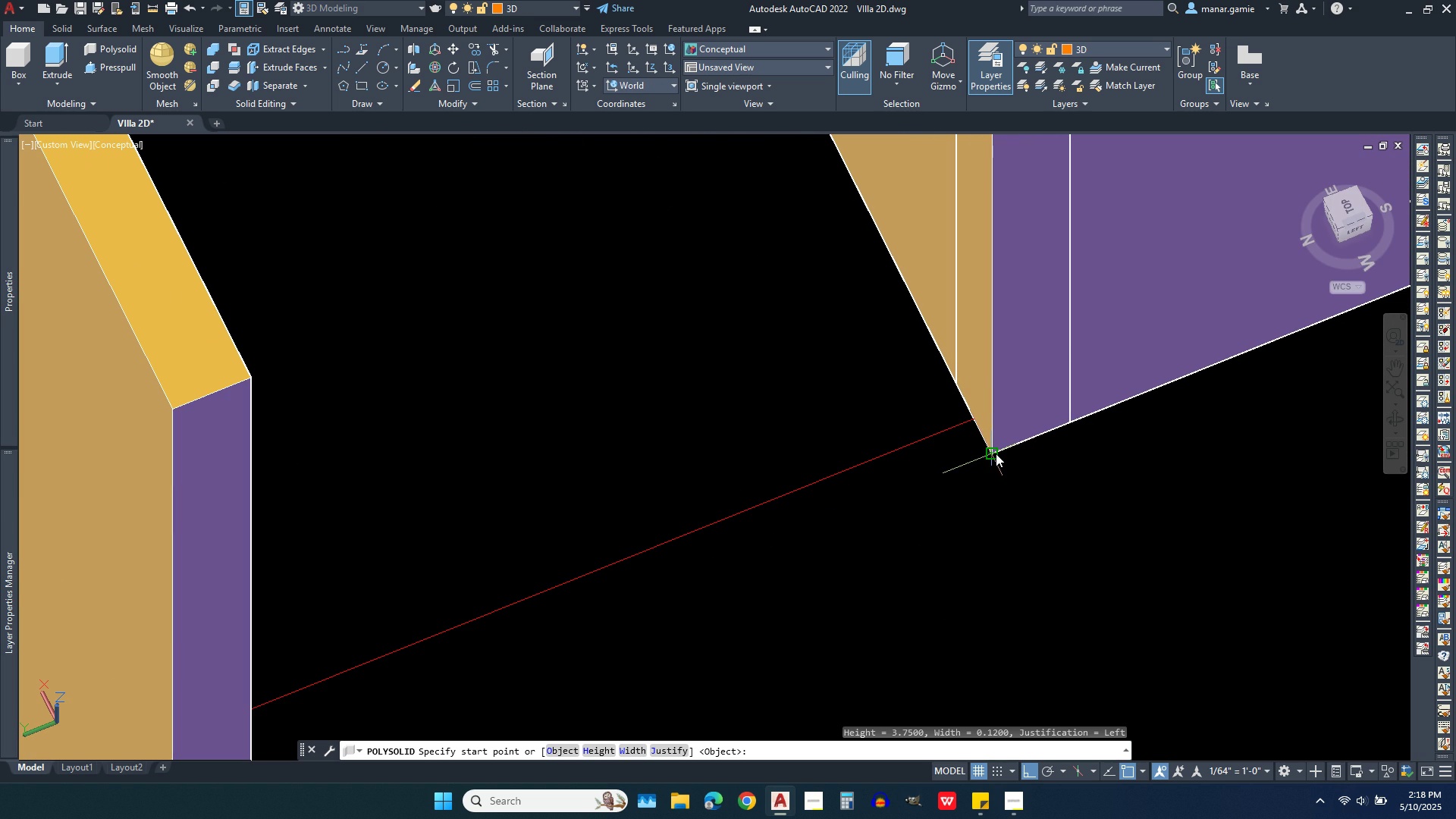 
left_click([996, 453])
 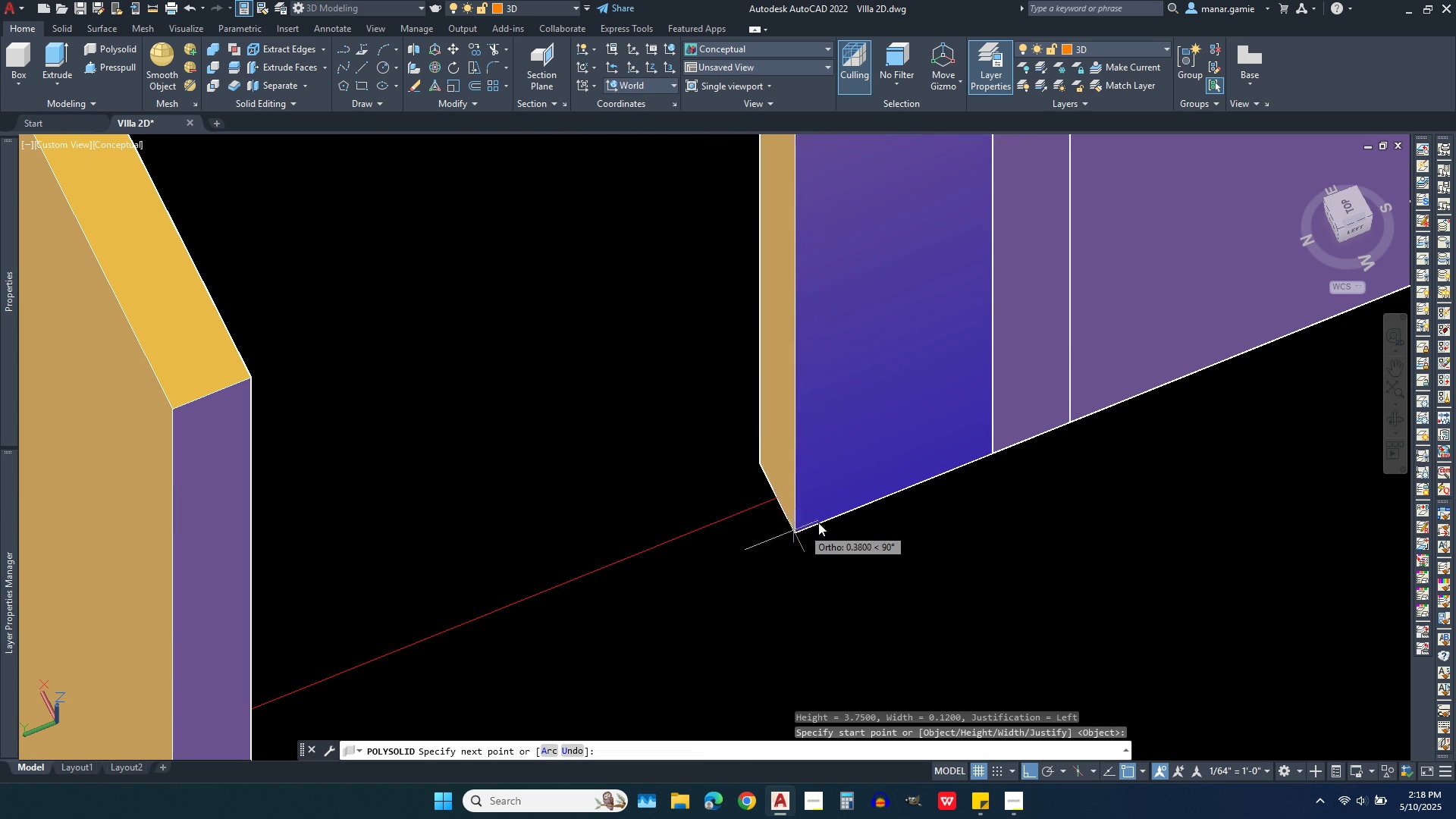 
scroll: coordinate [839, 512], scroll_direction: down, amount: 2.0
 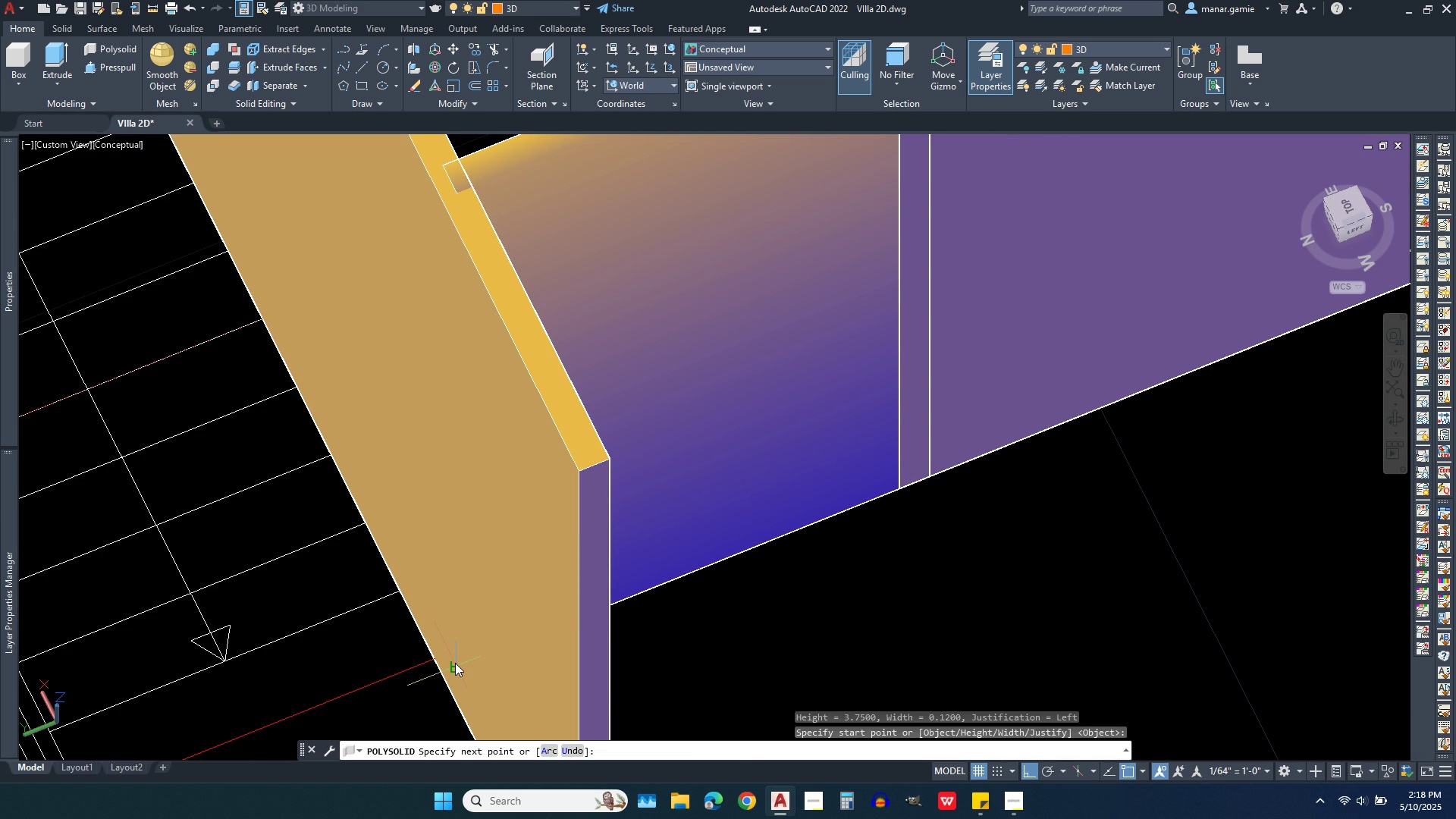 
left_click([455, 663])
 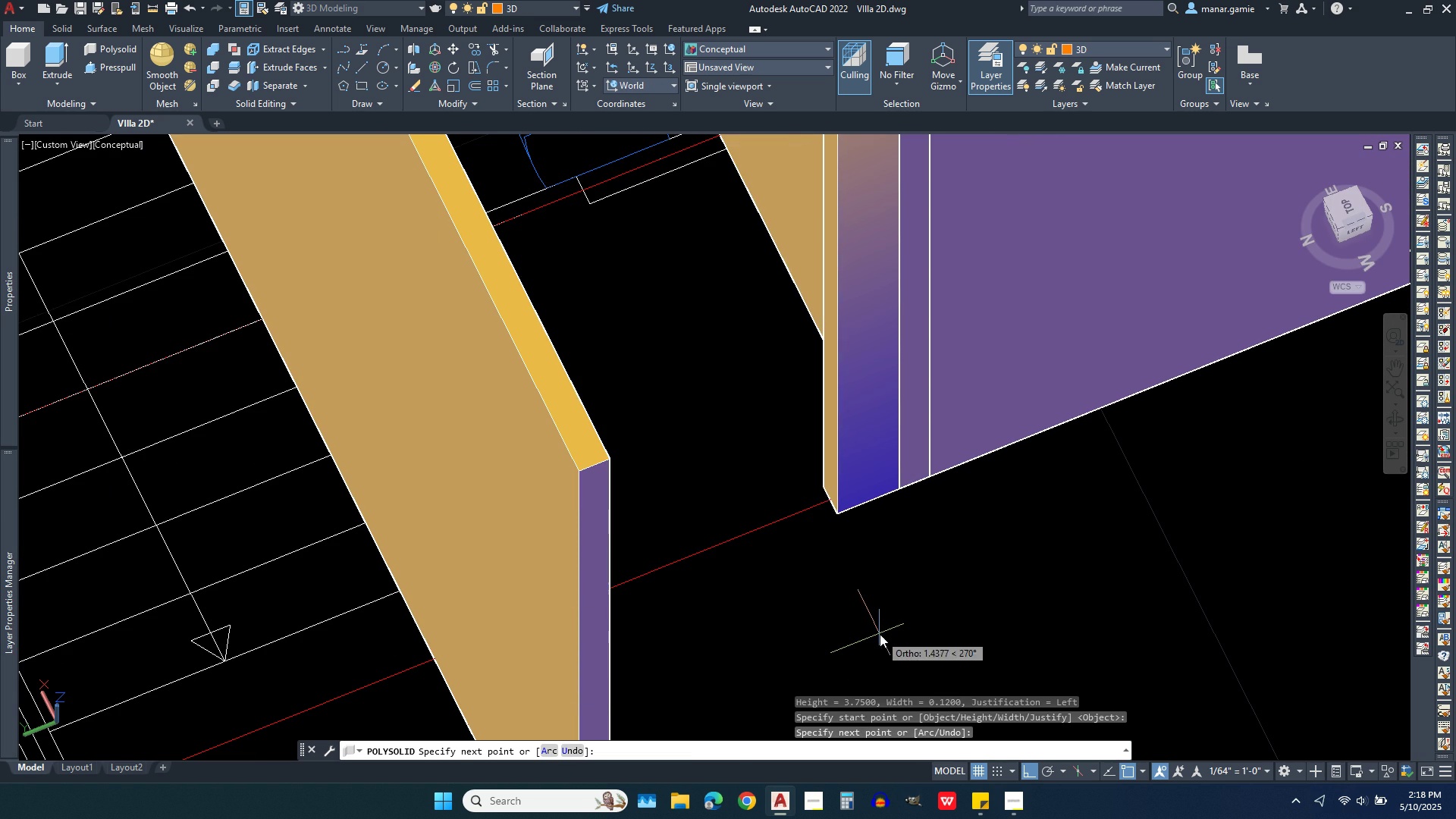 
right_click([880, 634])
 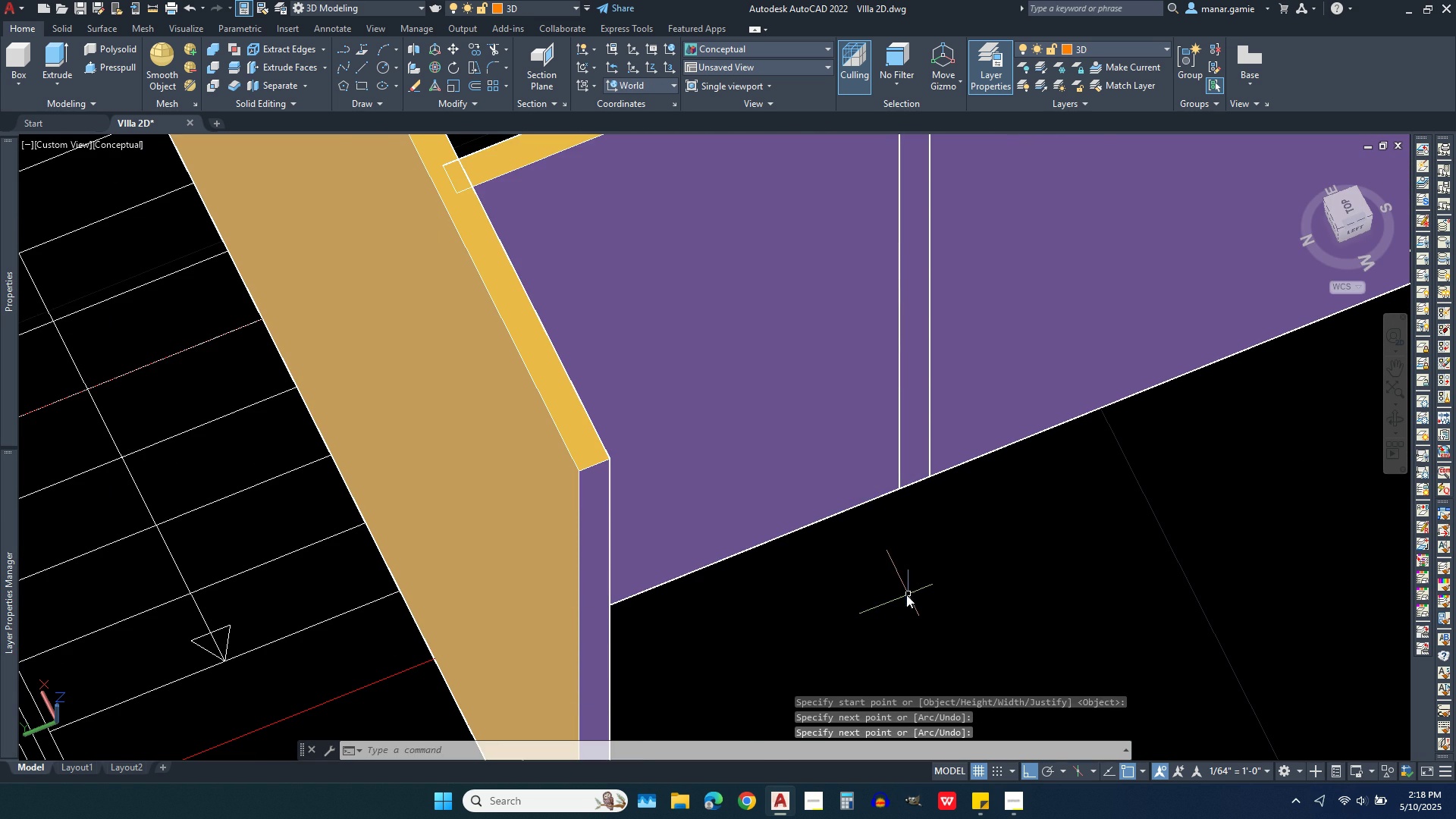 
scroll: coordinate [901, 595], scroll_direction: down, amount: 3.0
 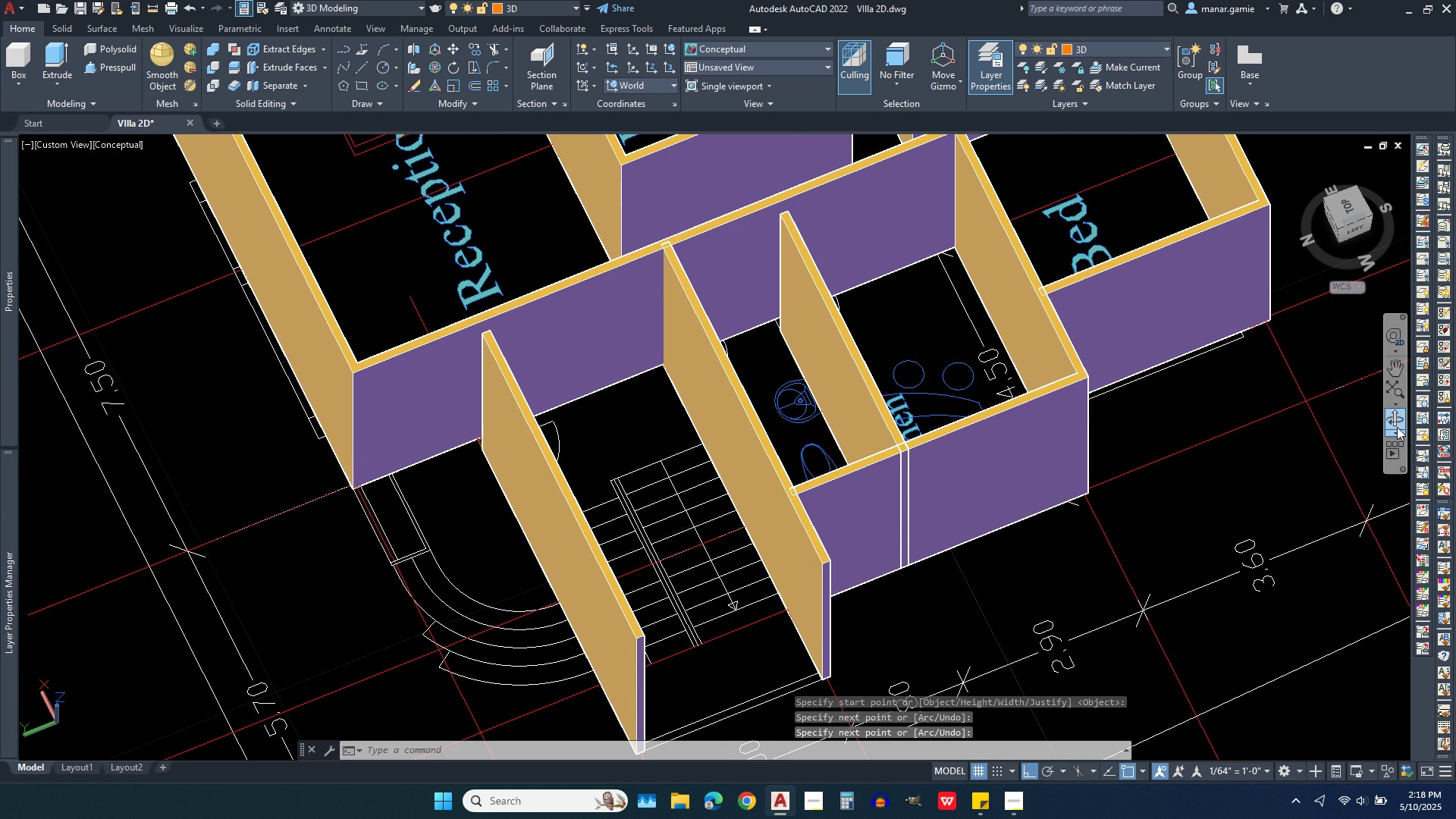 
left_click([1397, 416])